 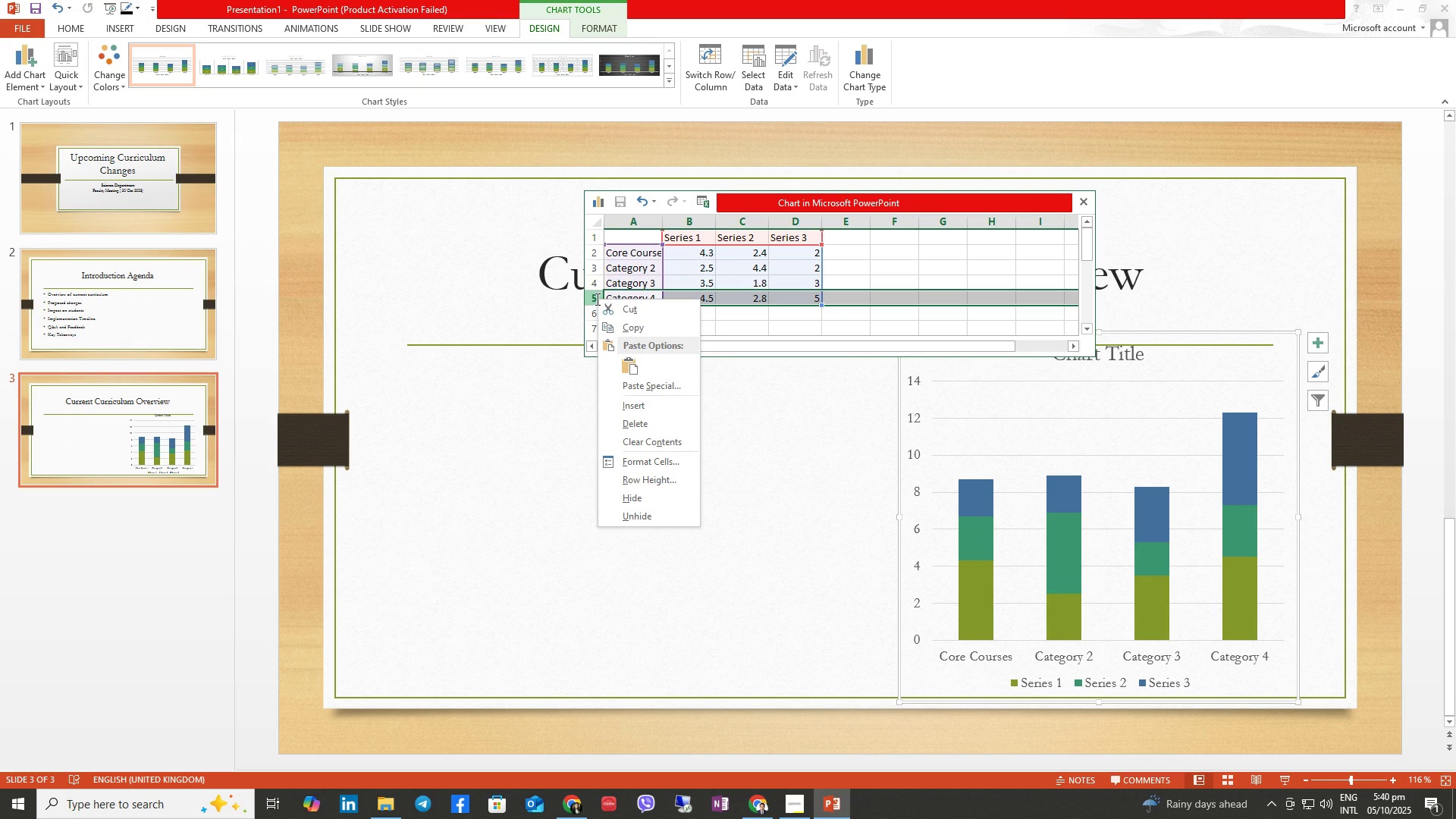 
left_click([613, 306])
 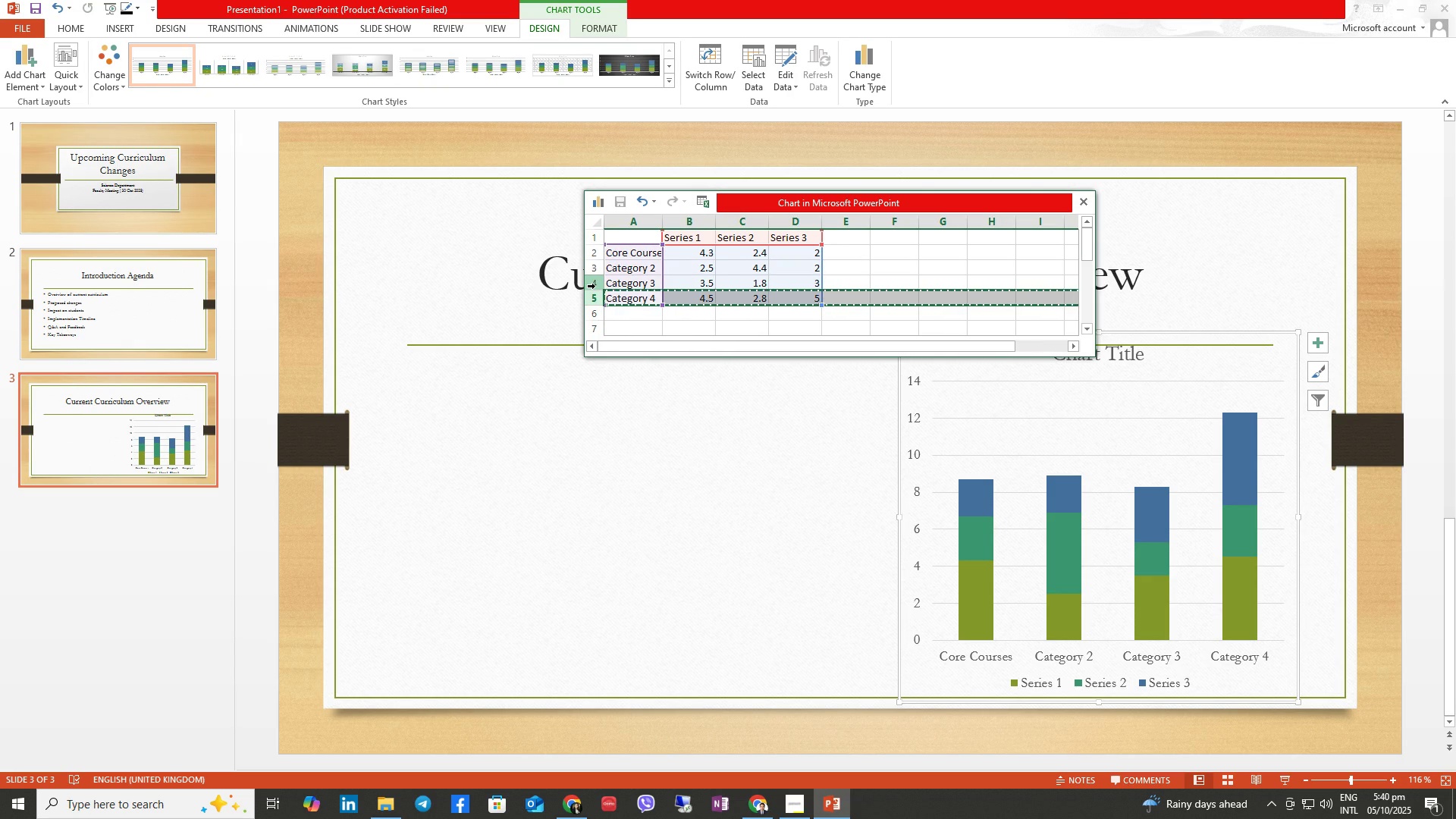 
right_click([595, 286])
 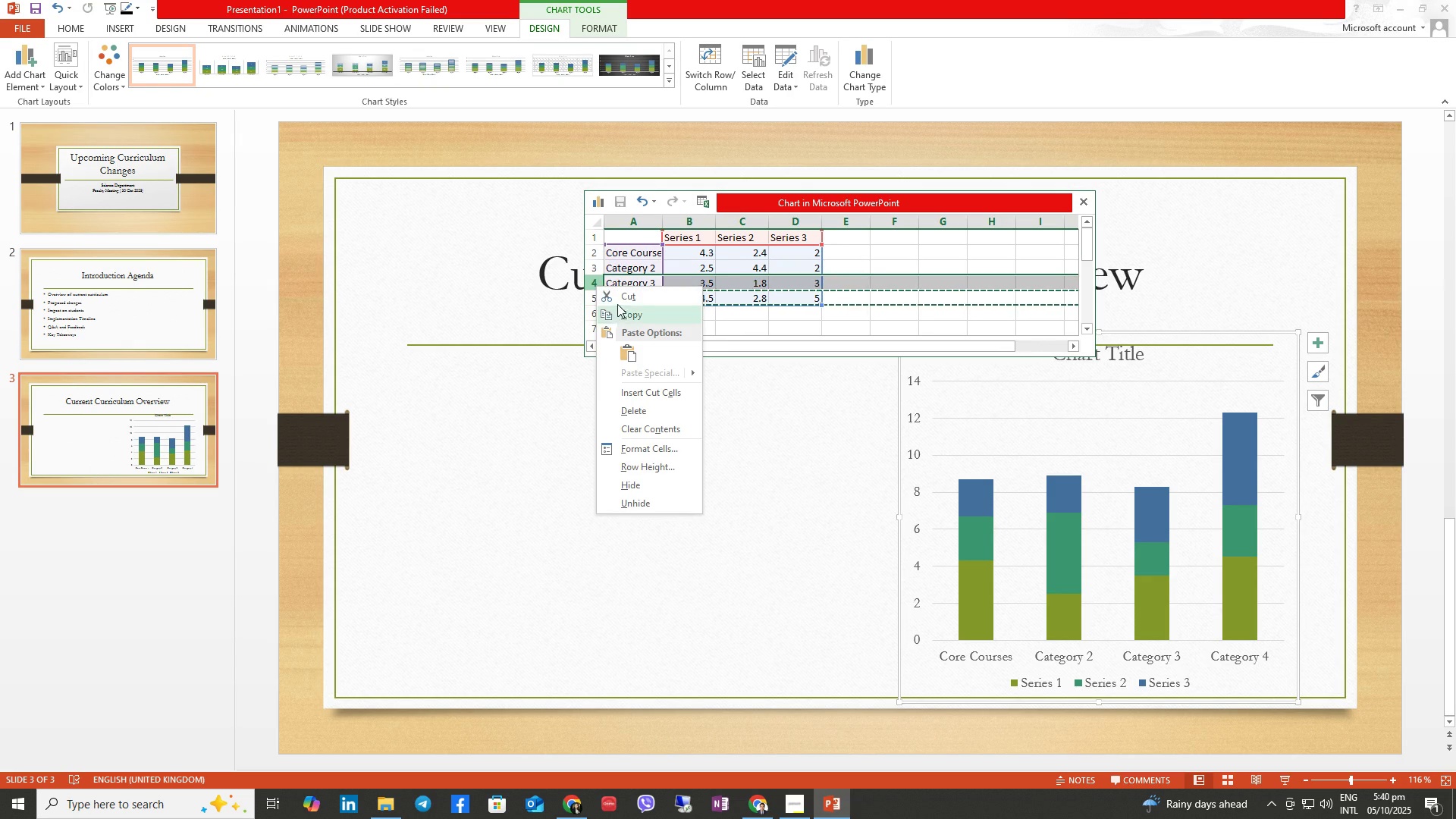 
left_click([619, 296])
 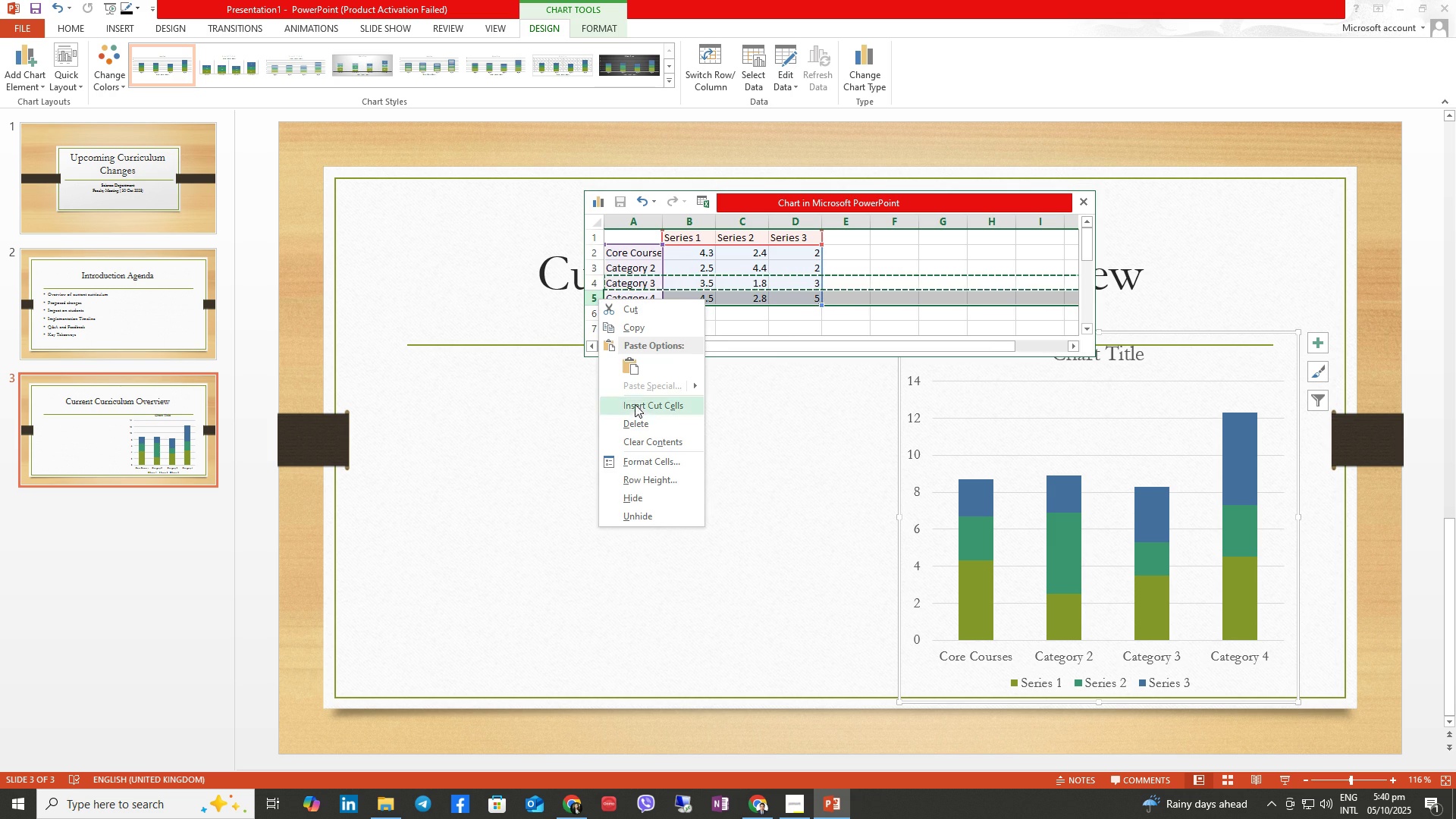 
left_click([632, 425])
 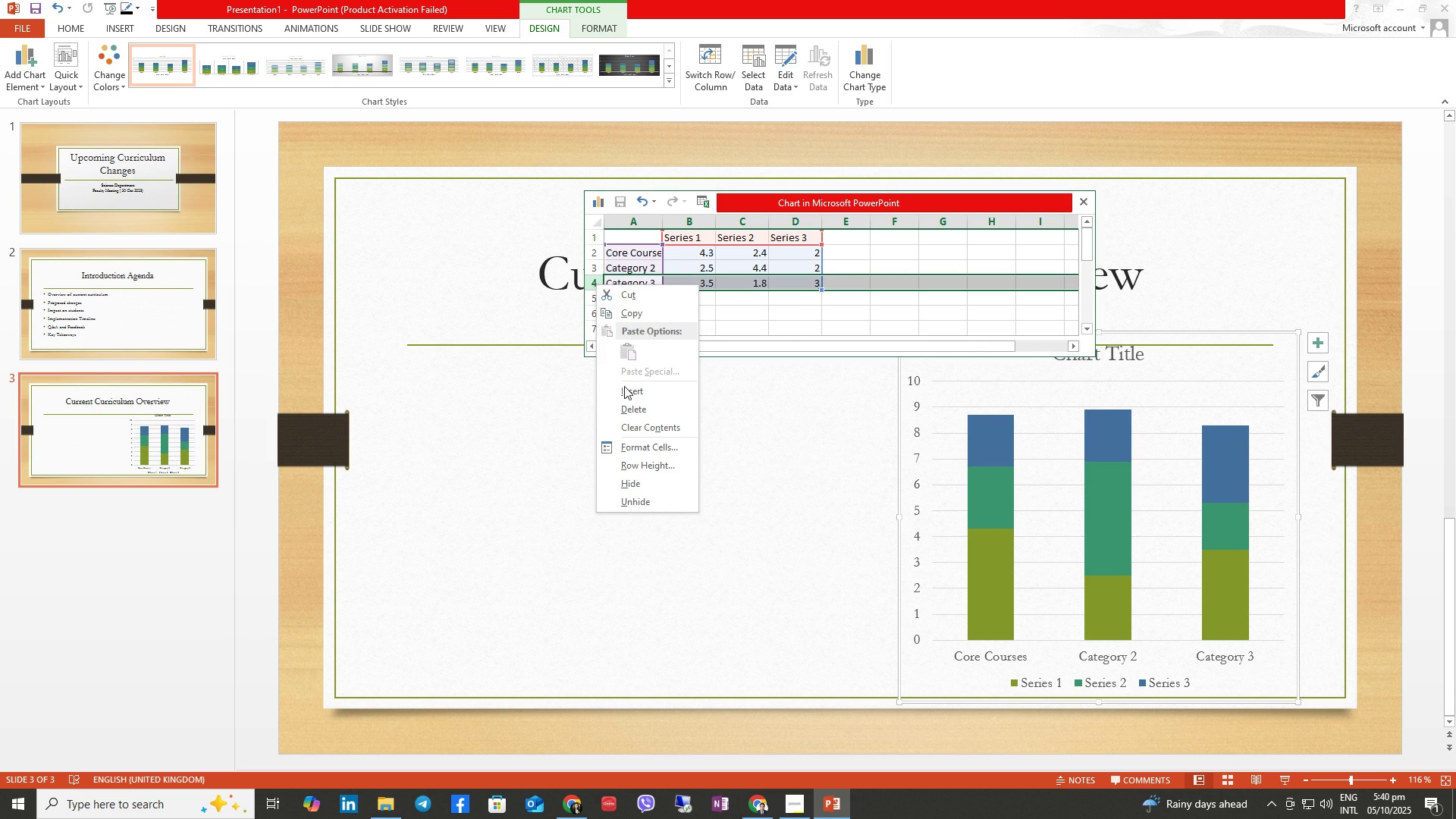 
left_click([626, 407])
 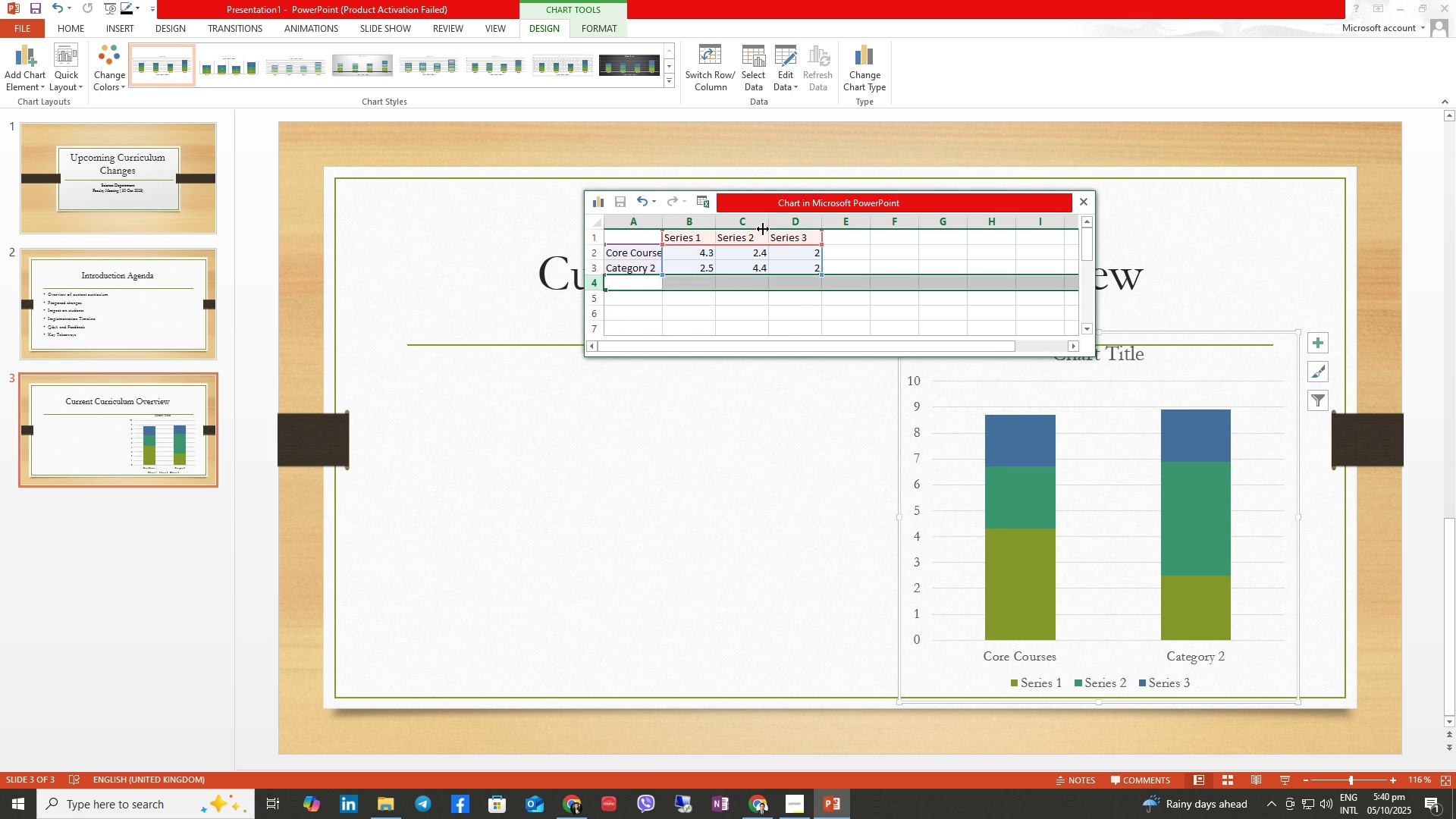 
left_click([752, 297])
 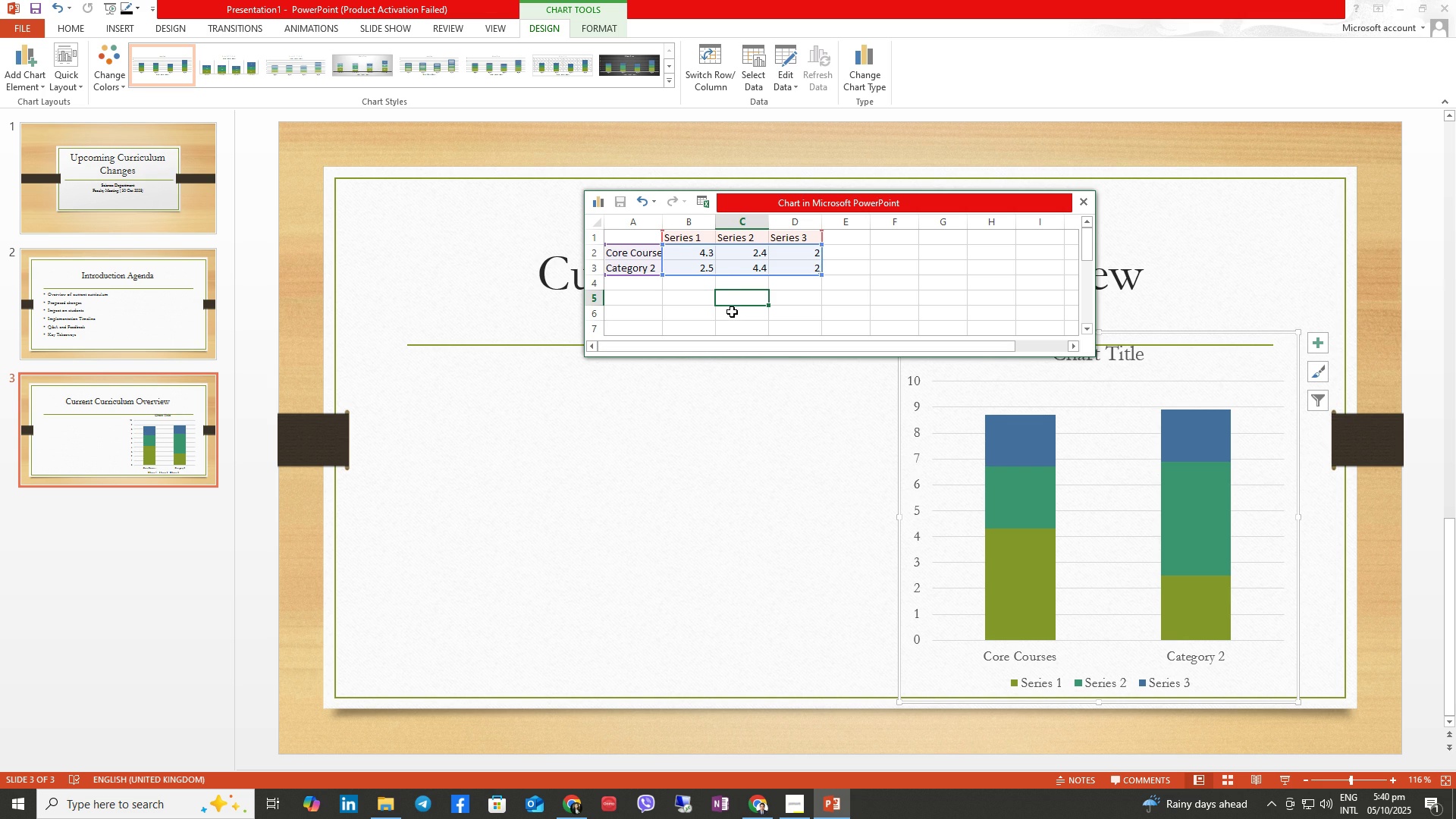 
left_click([689, 254])
 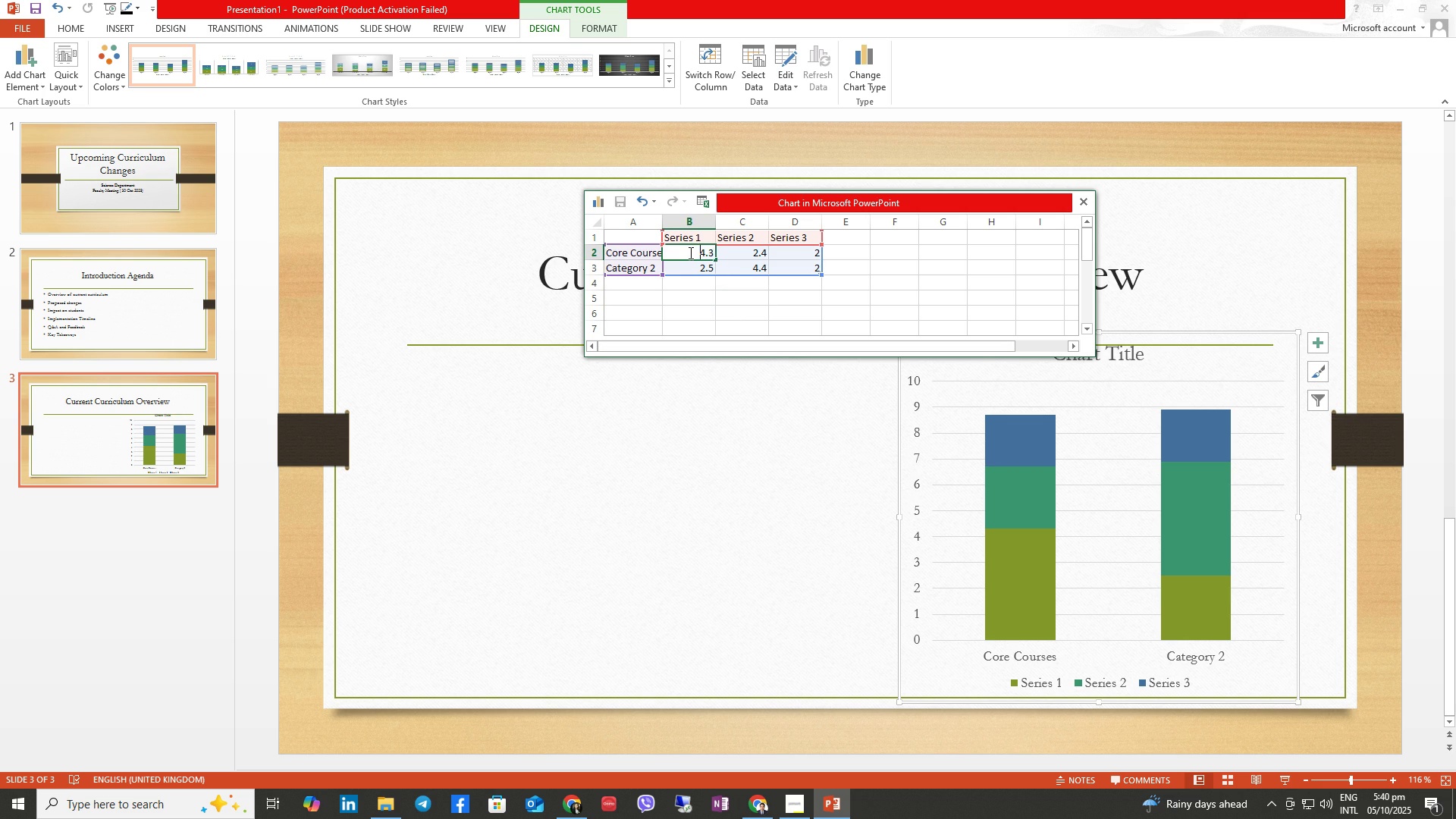 
key(Numpad8)
 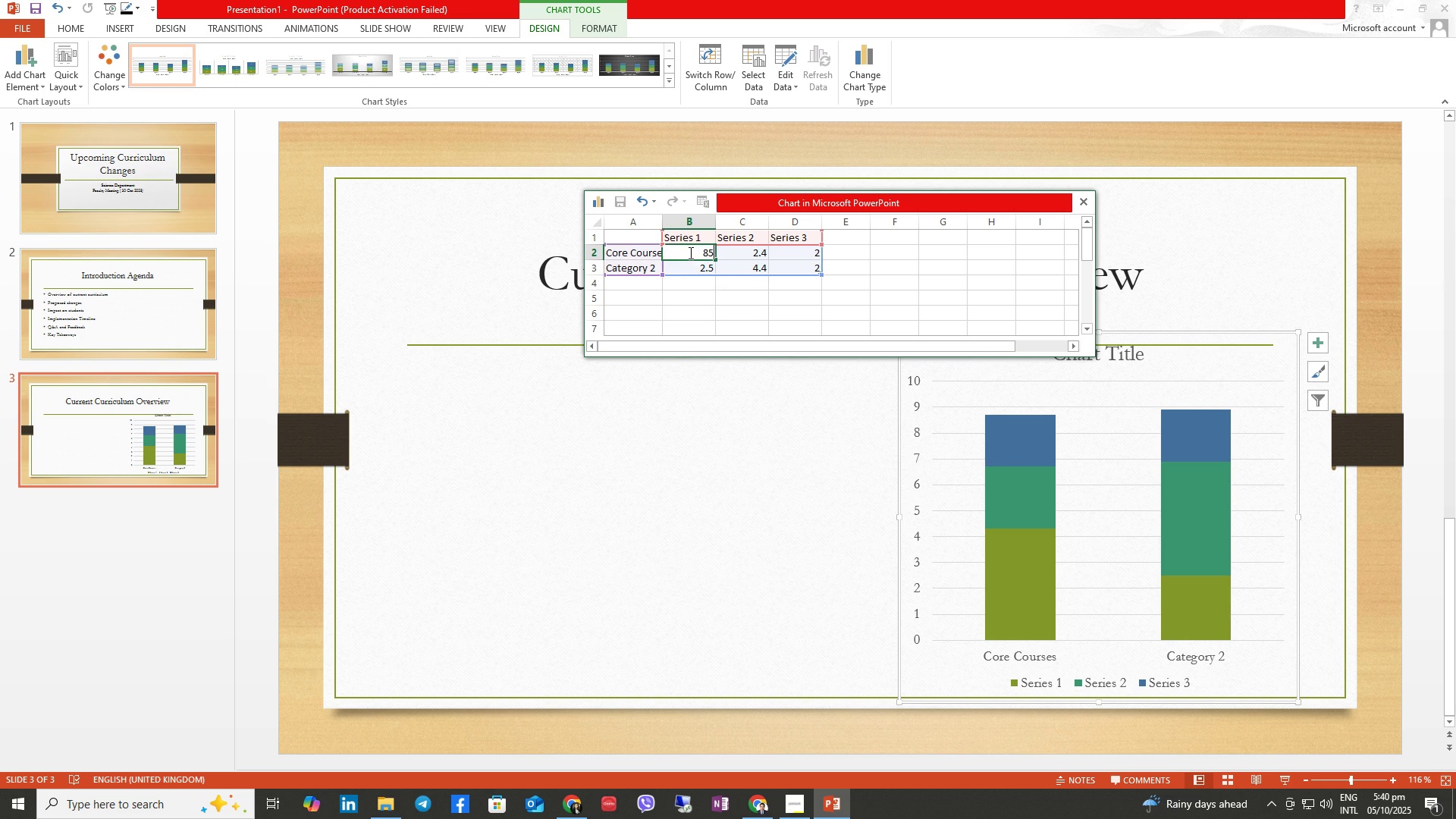 
key(Numpad5)
 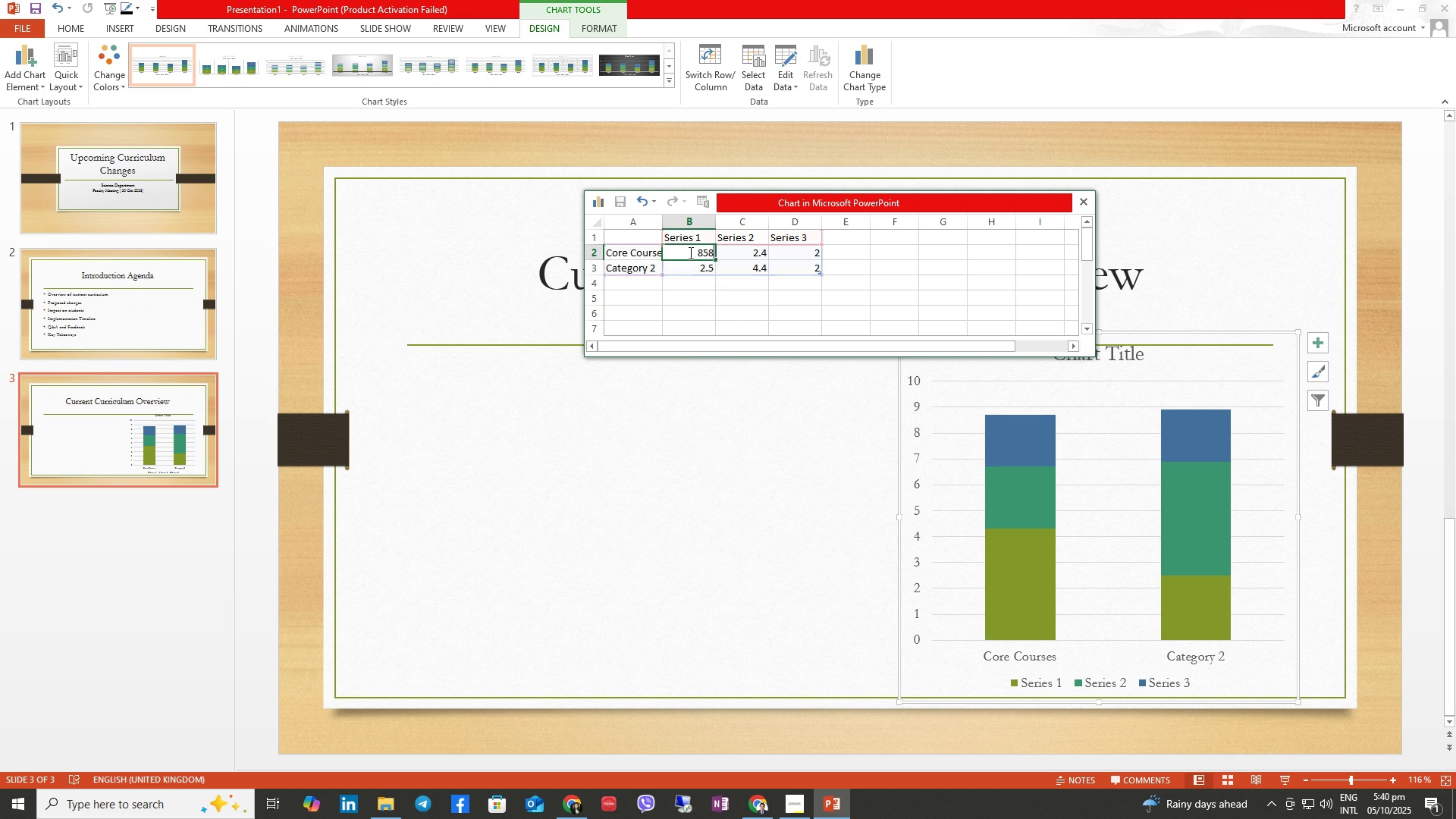 
key(Numpad8)
 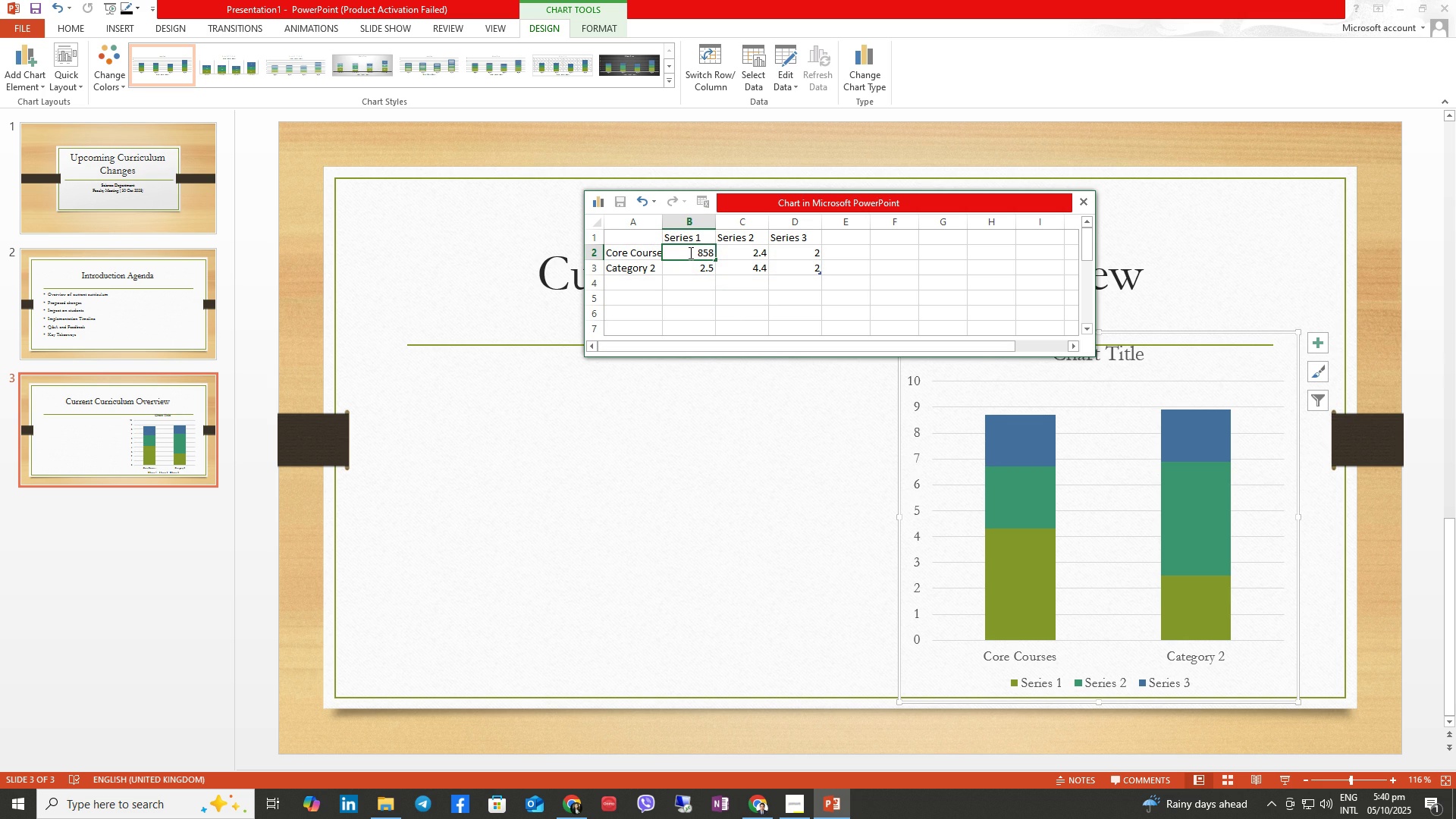 
key(Backspace)
 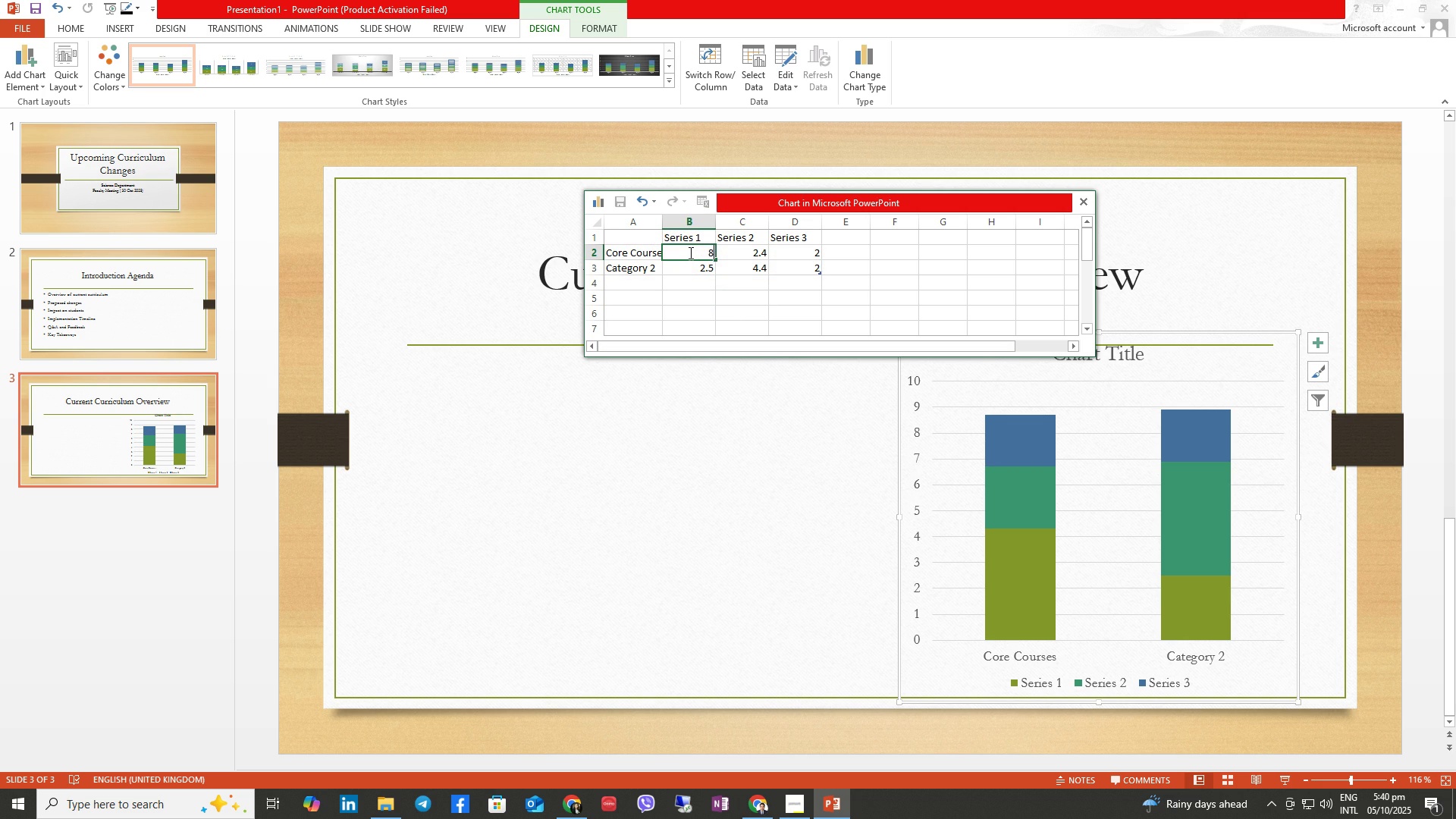 
key(Backspace)
 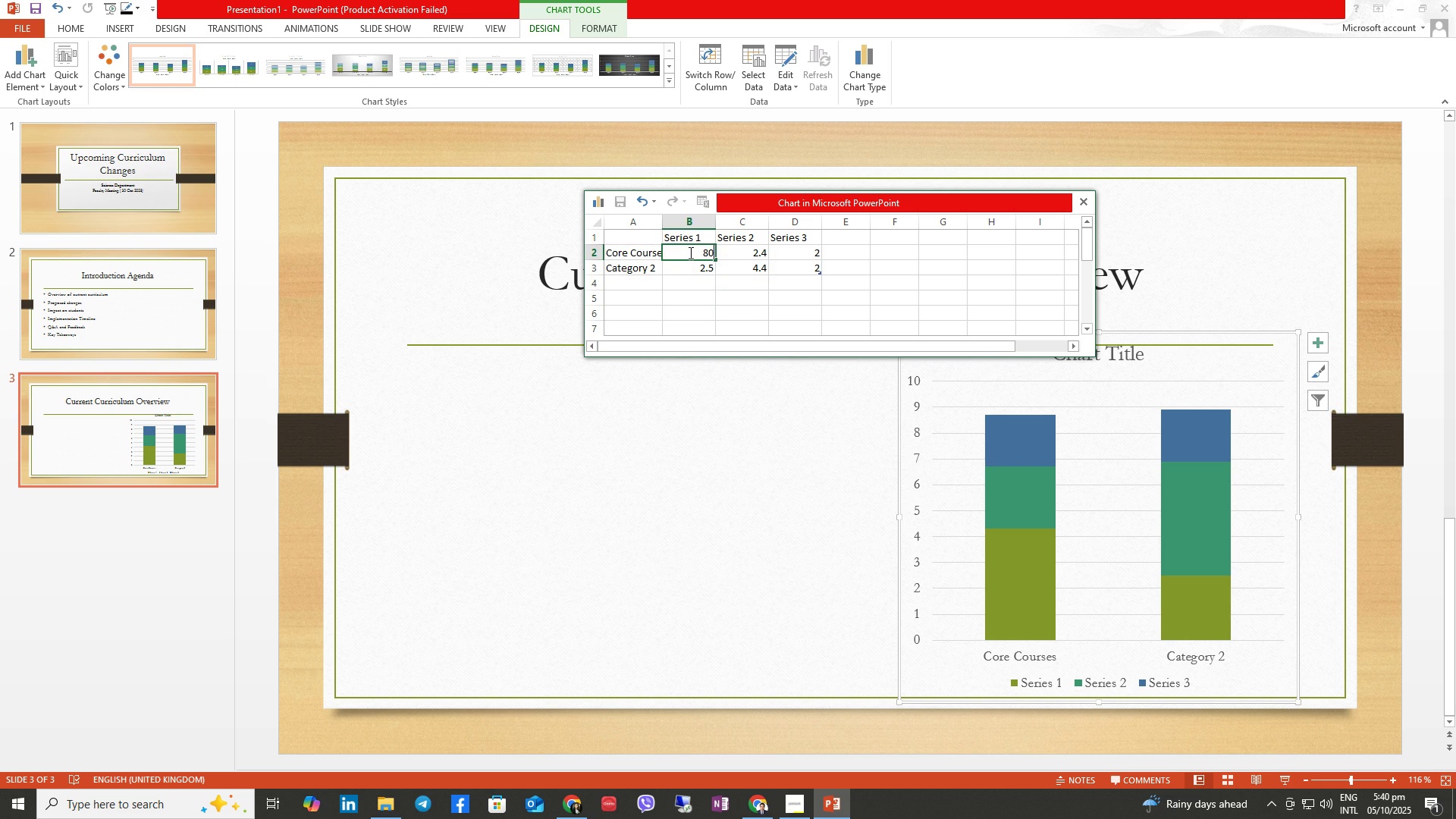 
key(Numpad0)
 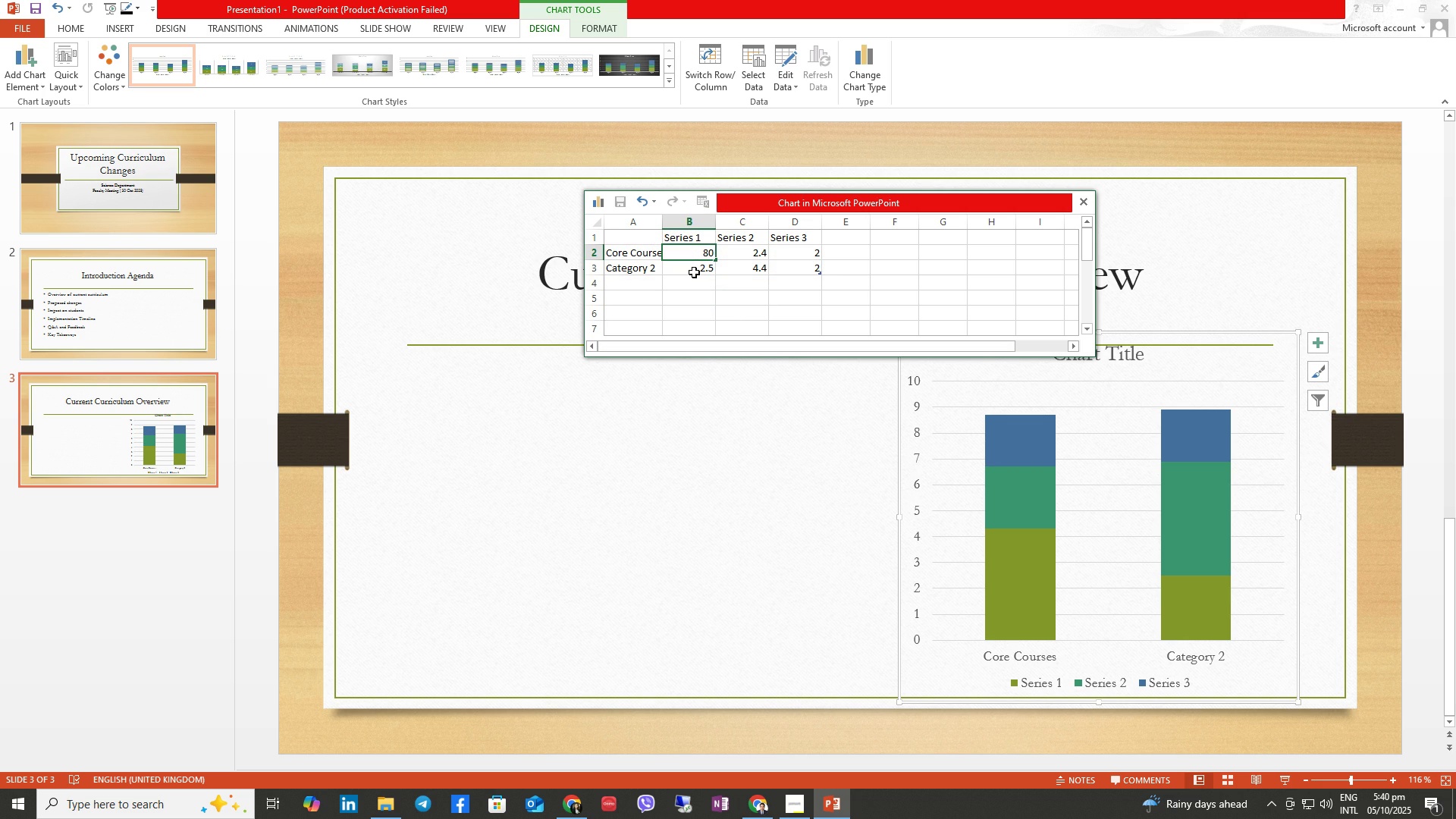 
left_click([694, 272])
 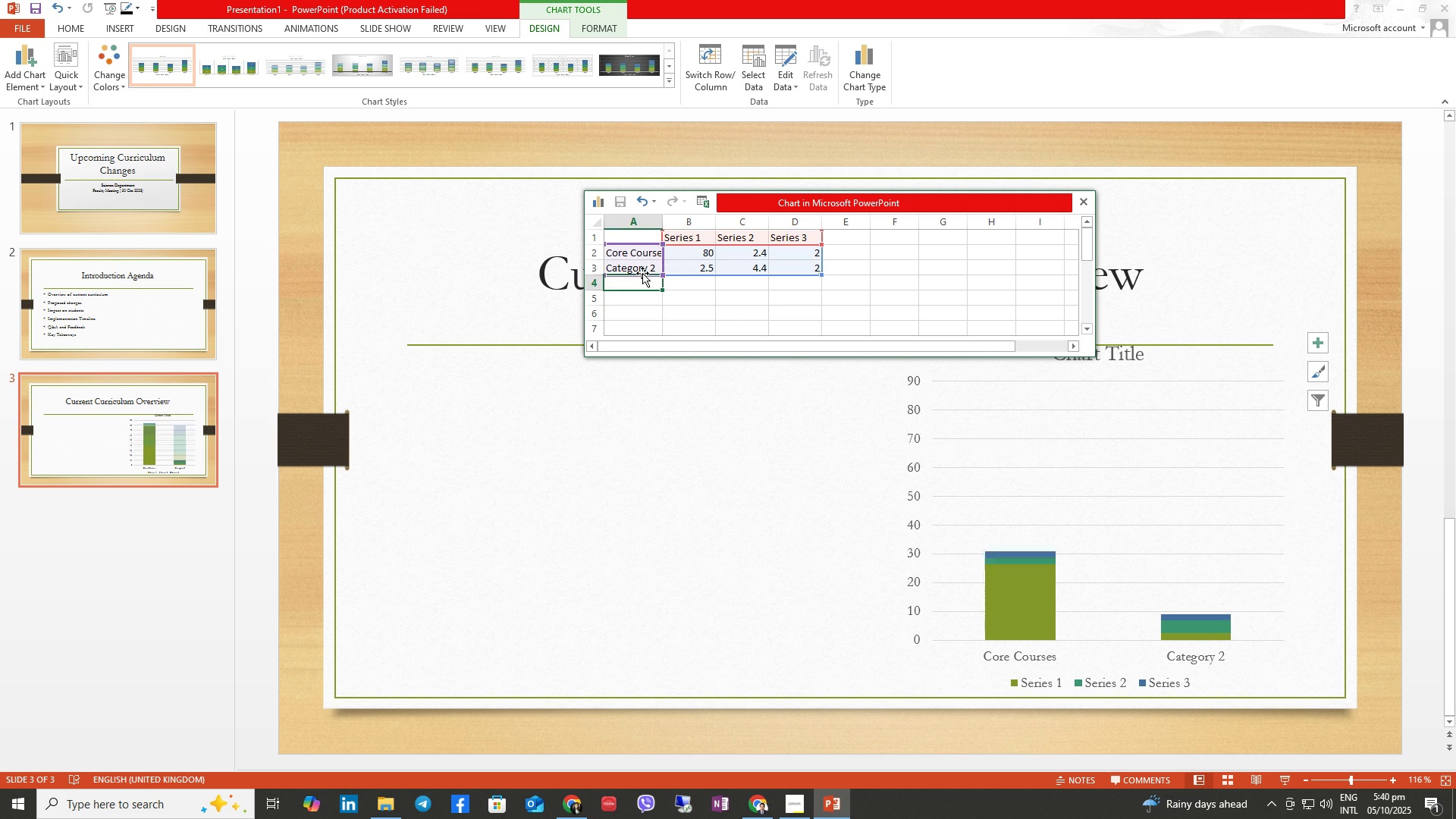 
double_click([642, 271])
 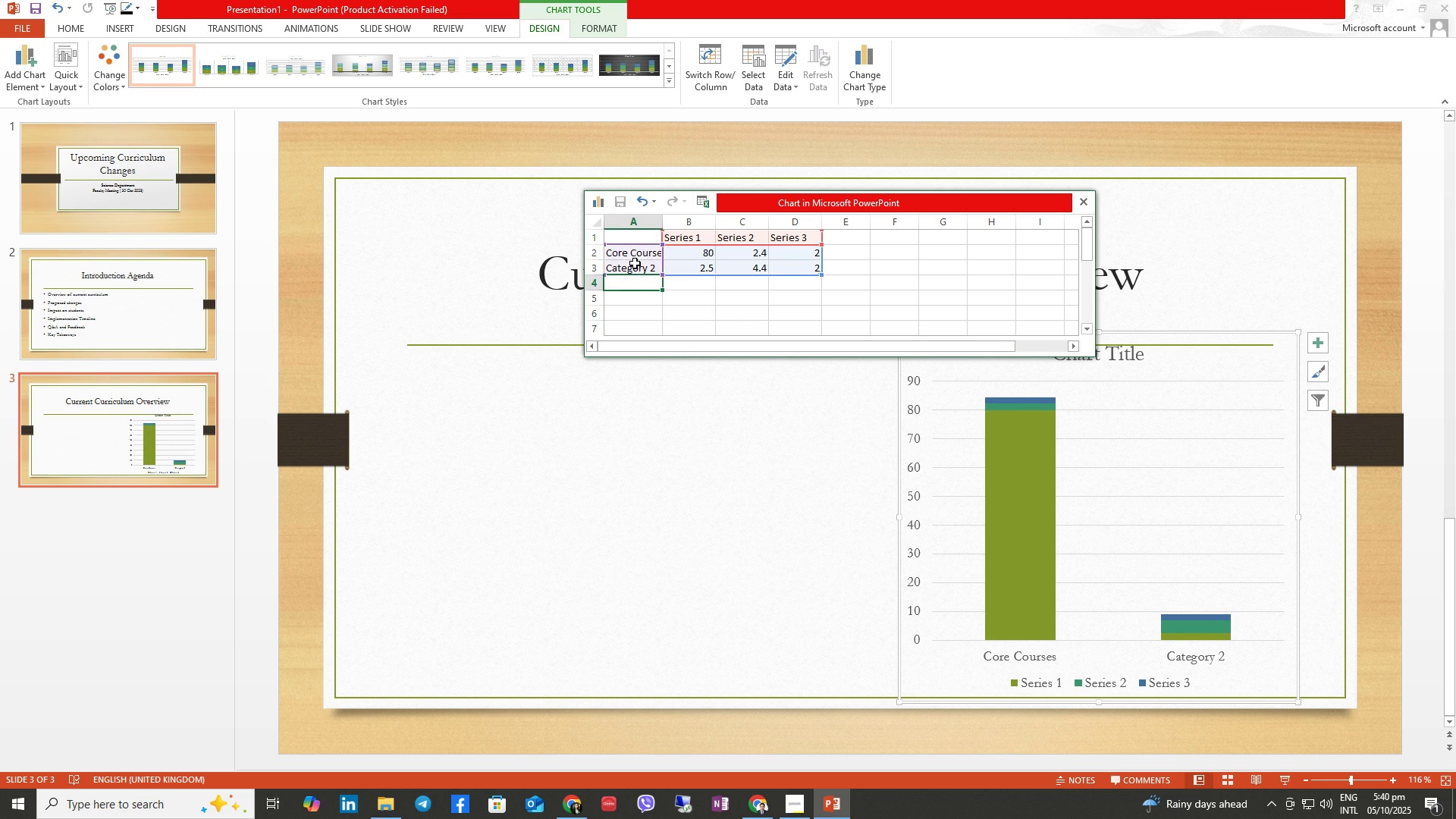 
left_click([635, 263])